 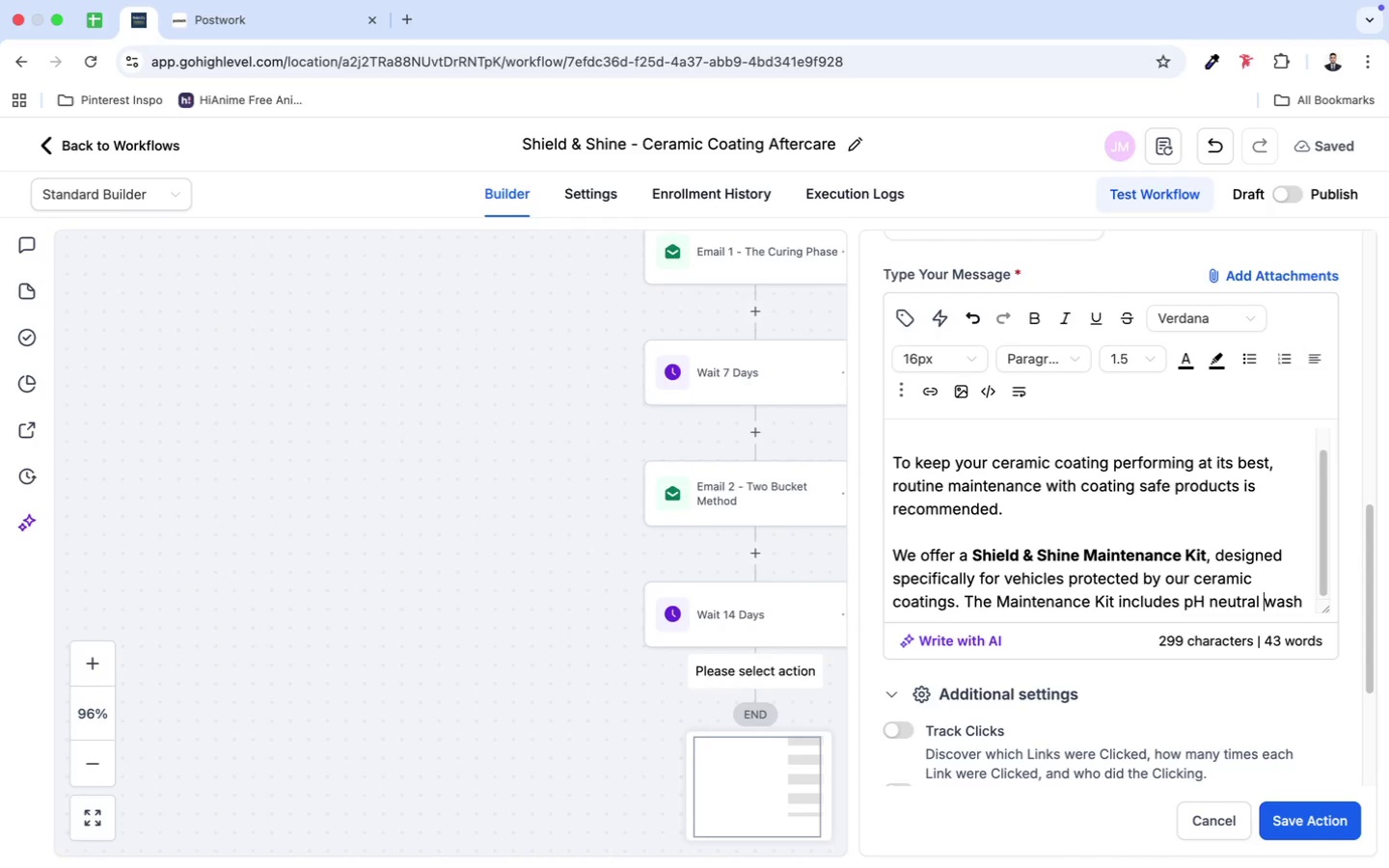 
key(ArrowLeft)
 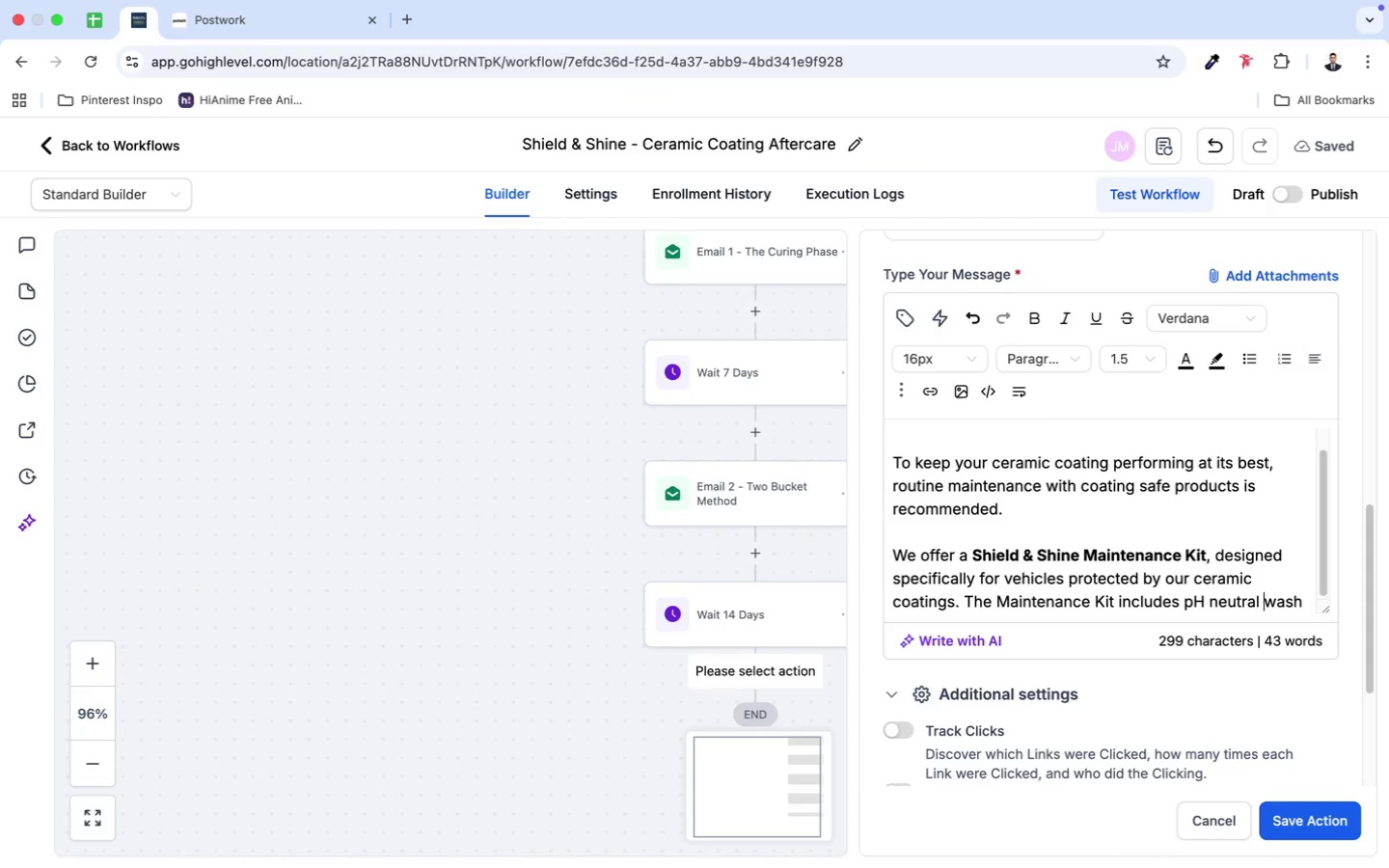 
key(ArrowLeft)
 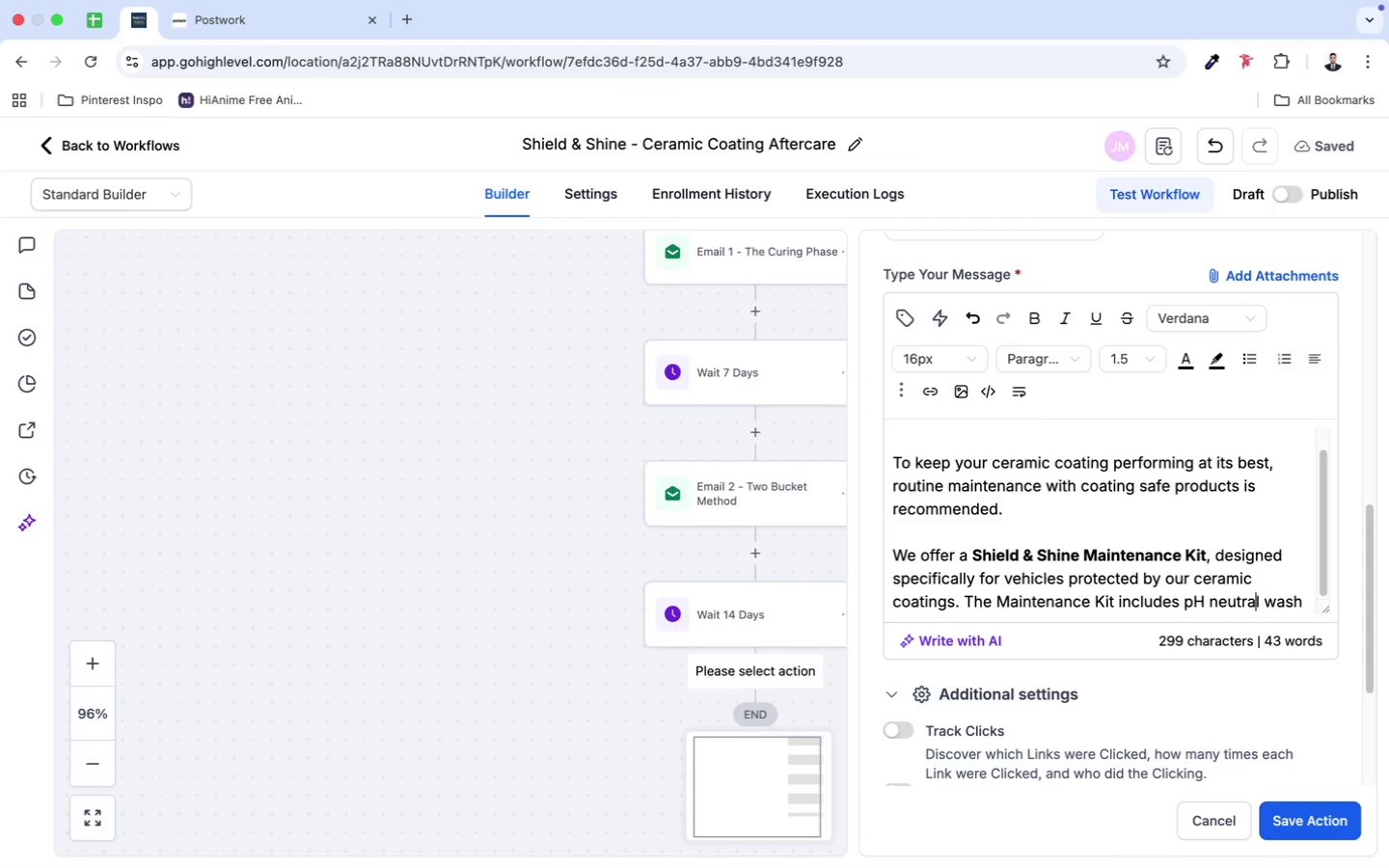 
key(ArrowLeft)
 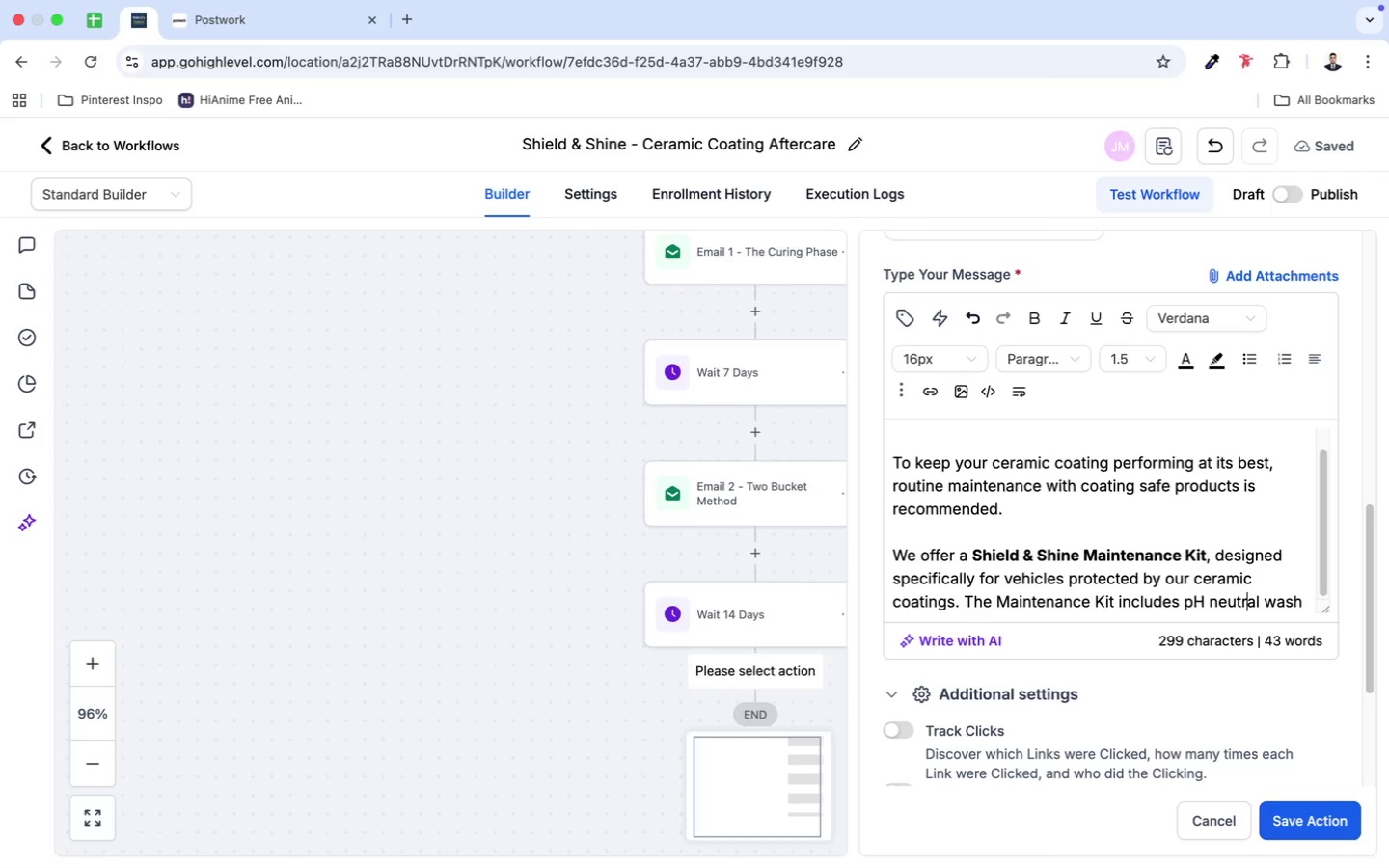 
key(ArrowLeft)
 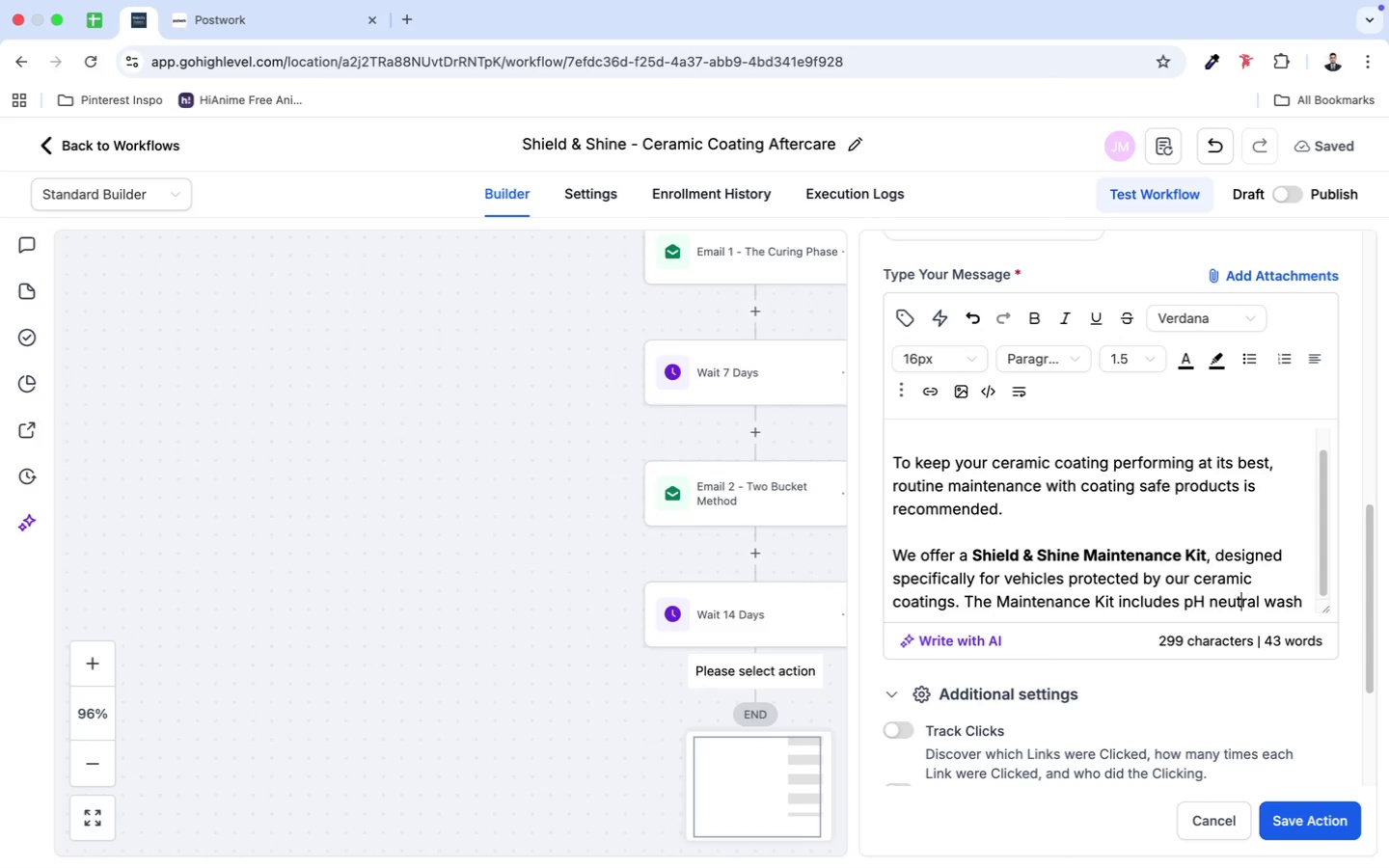 
key(ArrowLeft)
 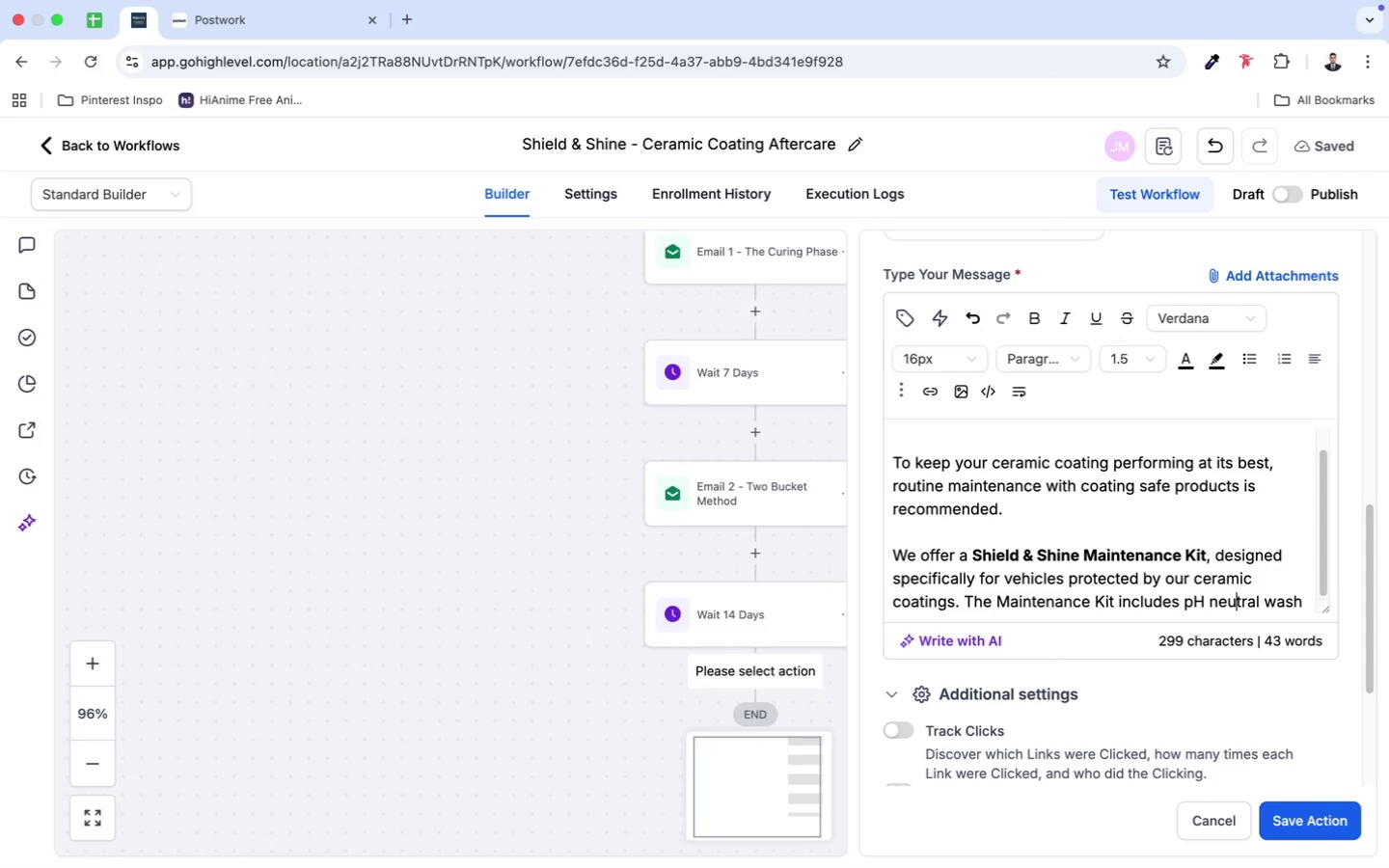 
key(ArrowLeft)
 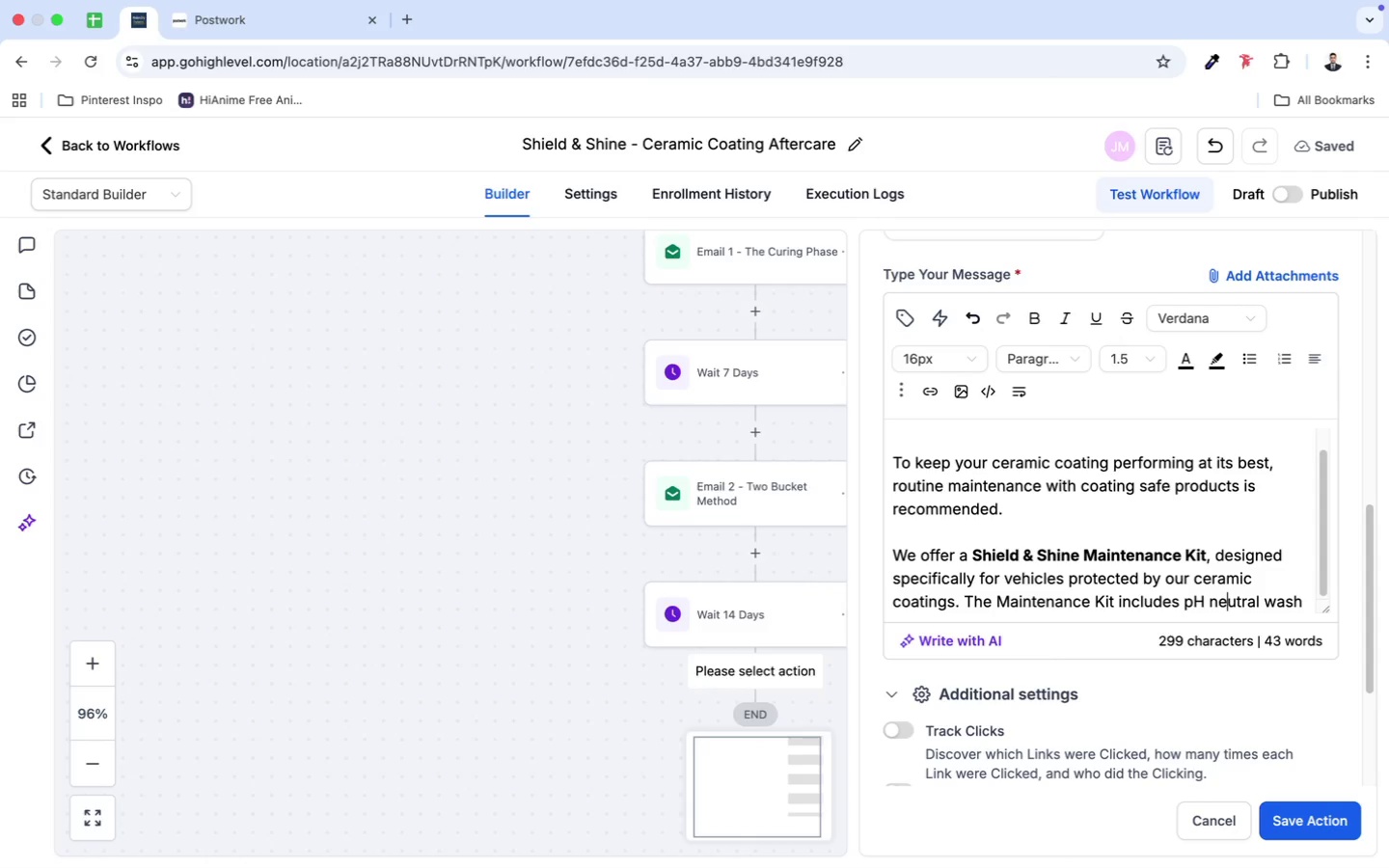 
key(ArrowLeft)
 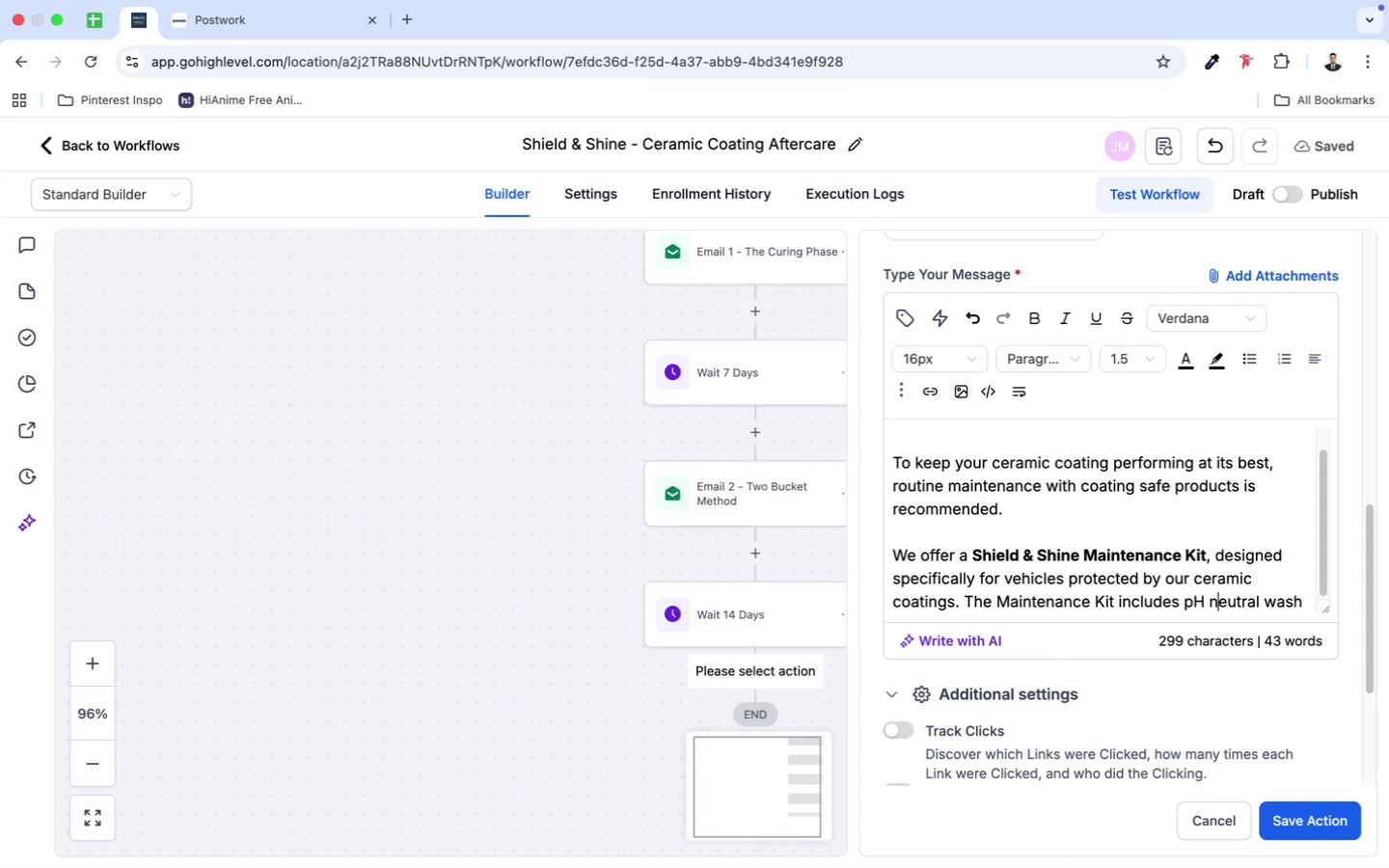 
key(ArrowLeft)
 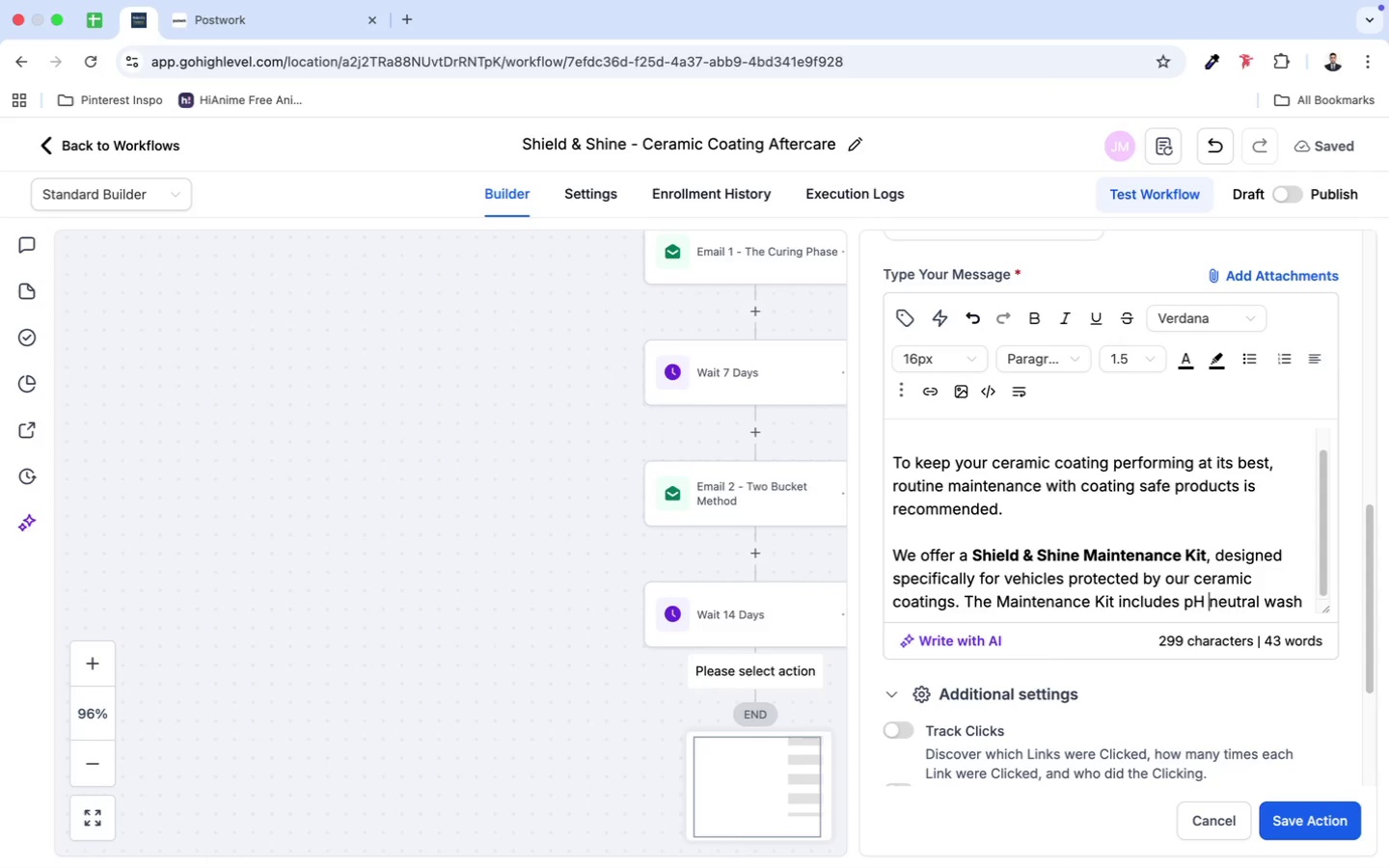 
key(ArrowLeft)
 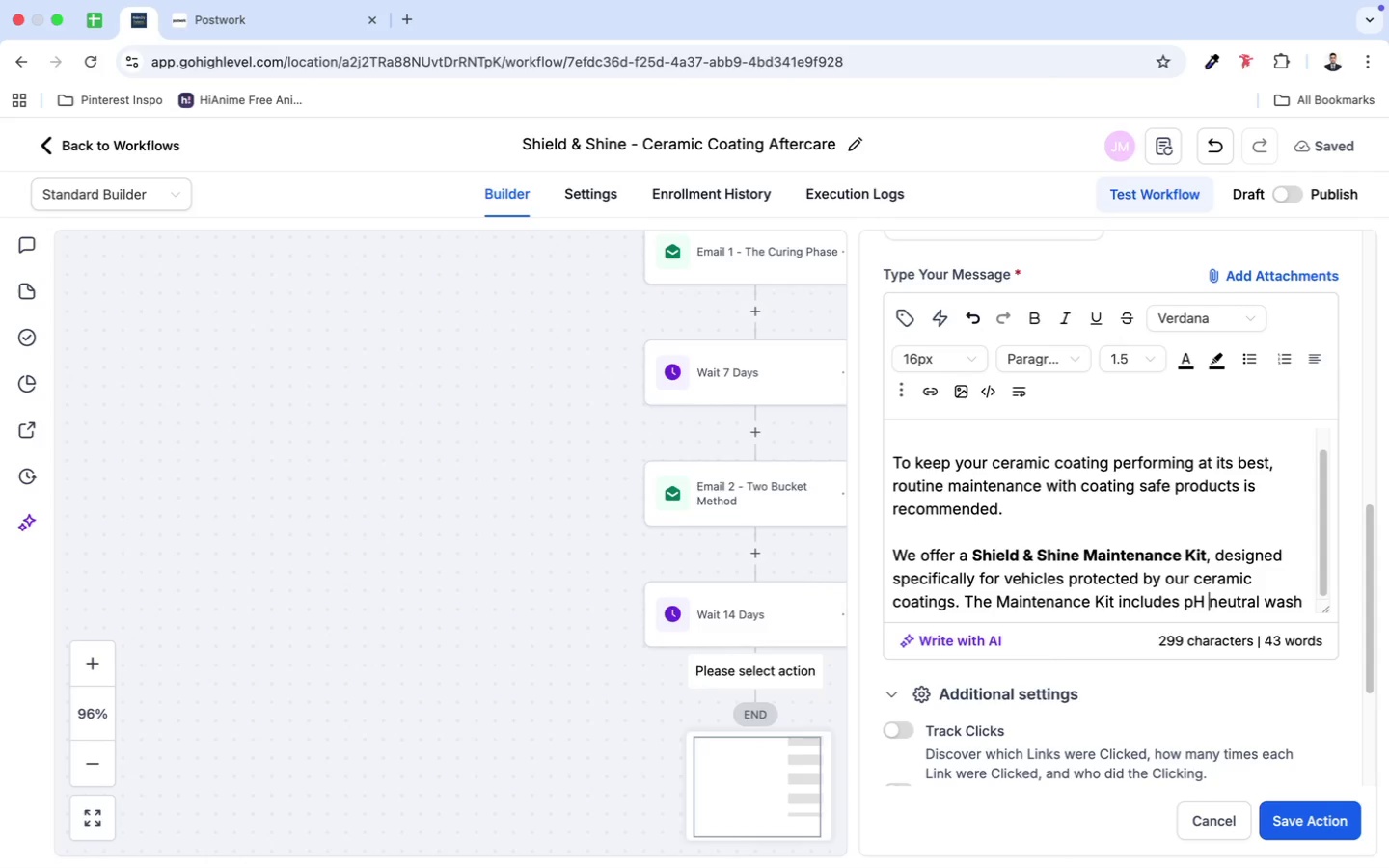 
key(ArrowLeft)
 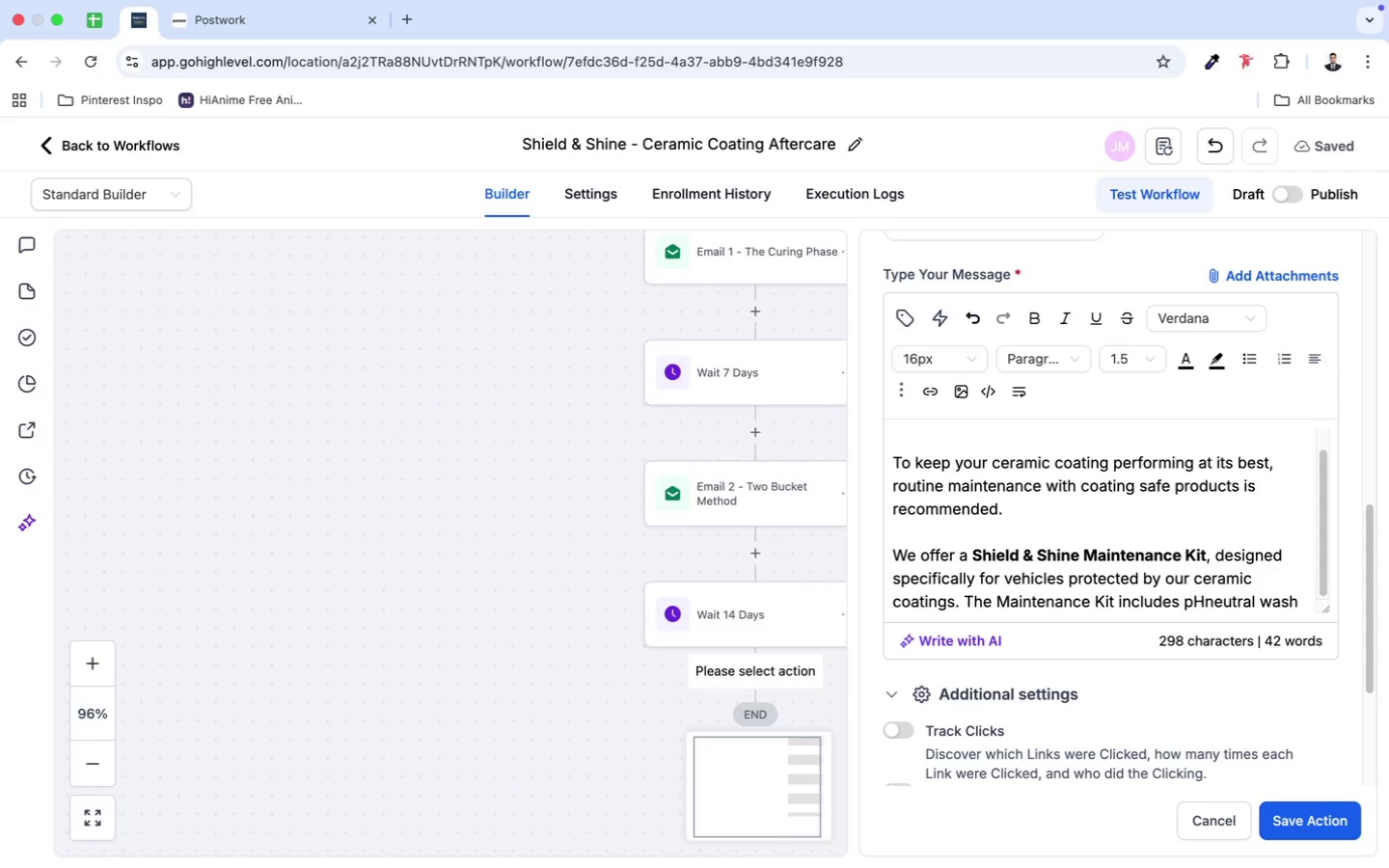 
key(Backspace)
 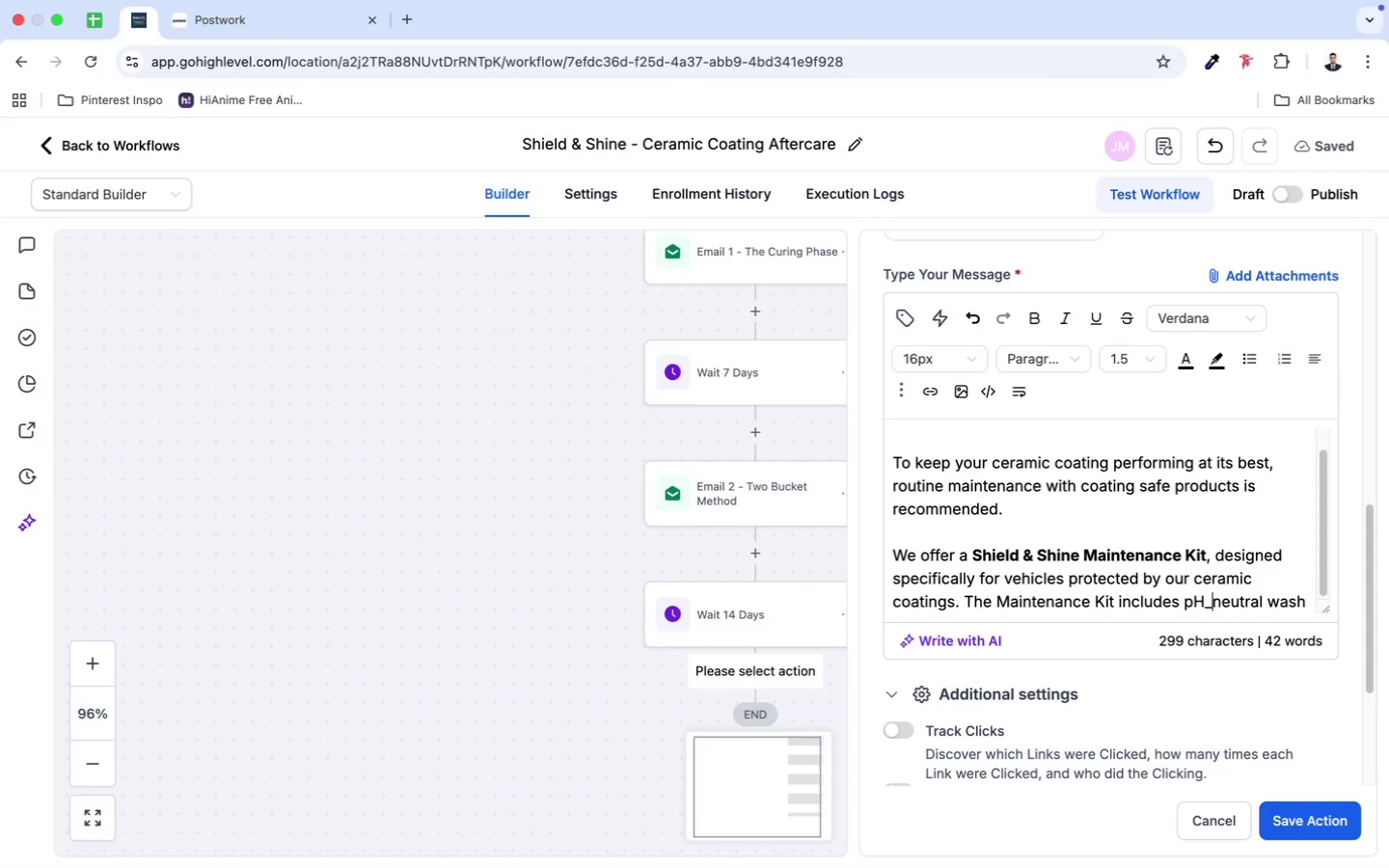 
key(Shift+ShiftLeft)
 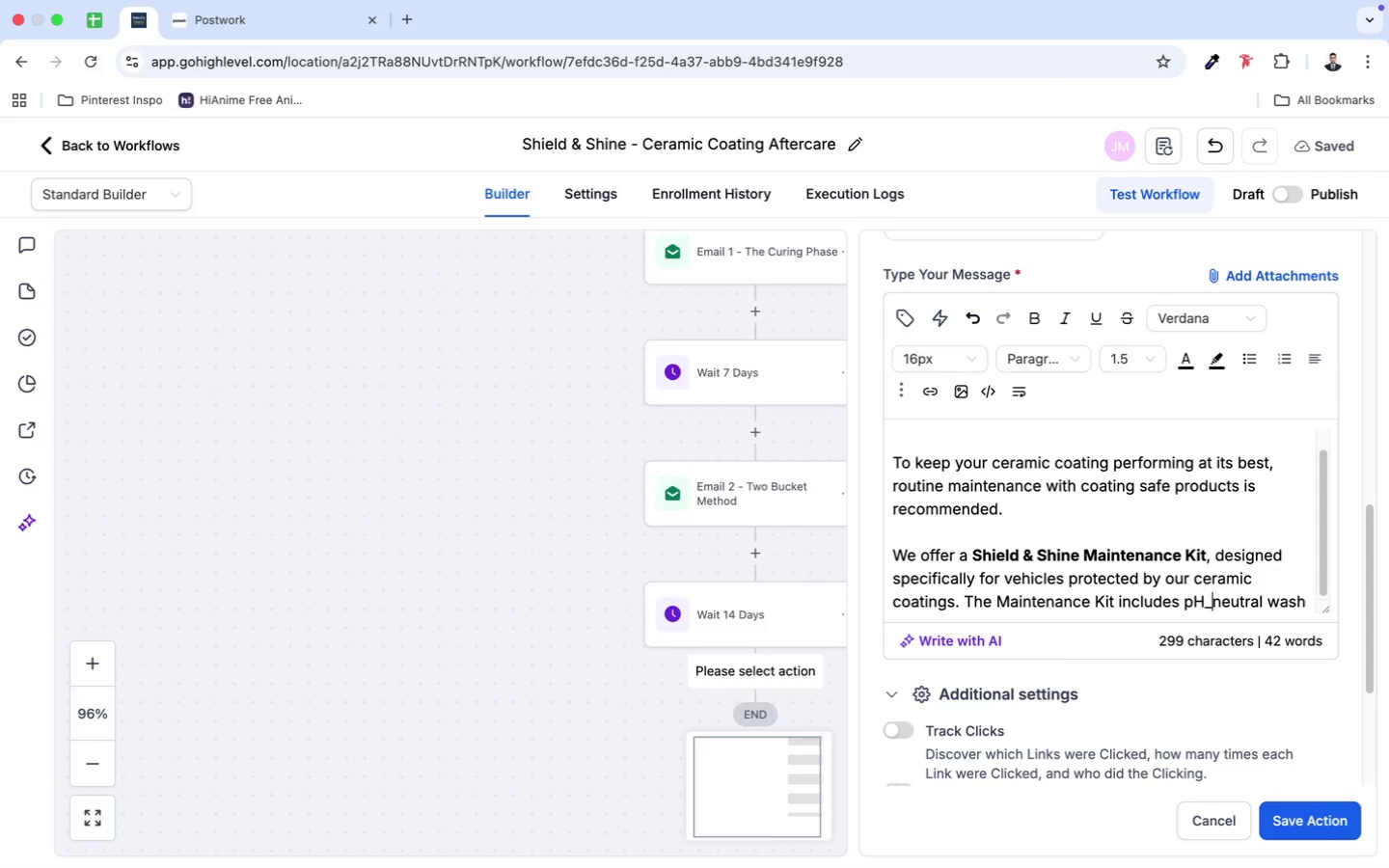 
key(Shift+Minus)
 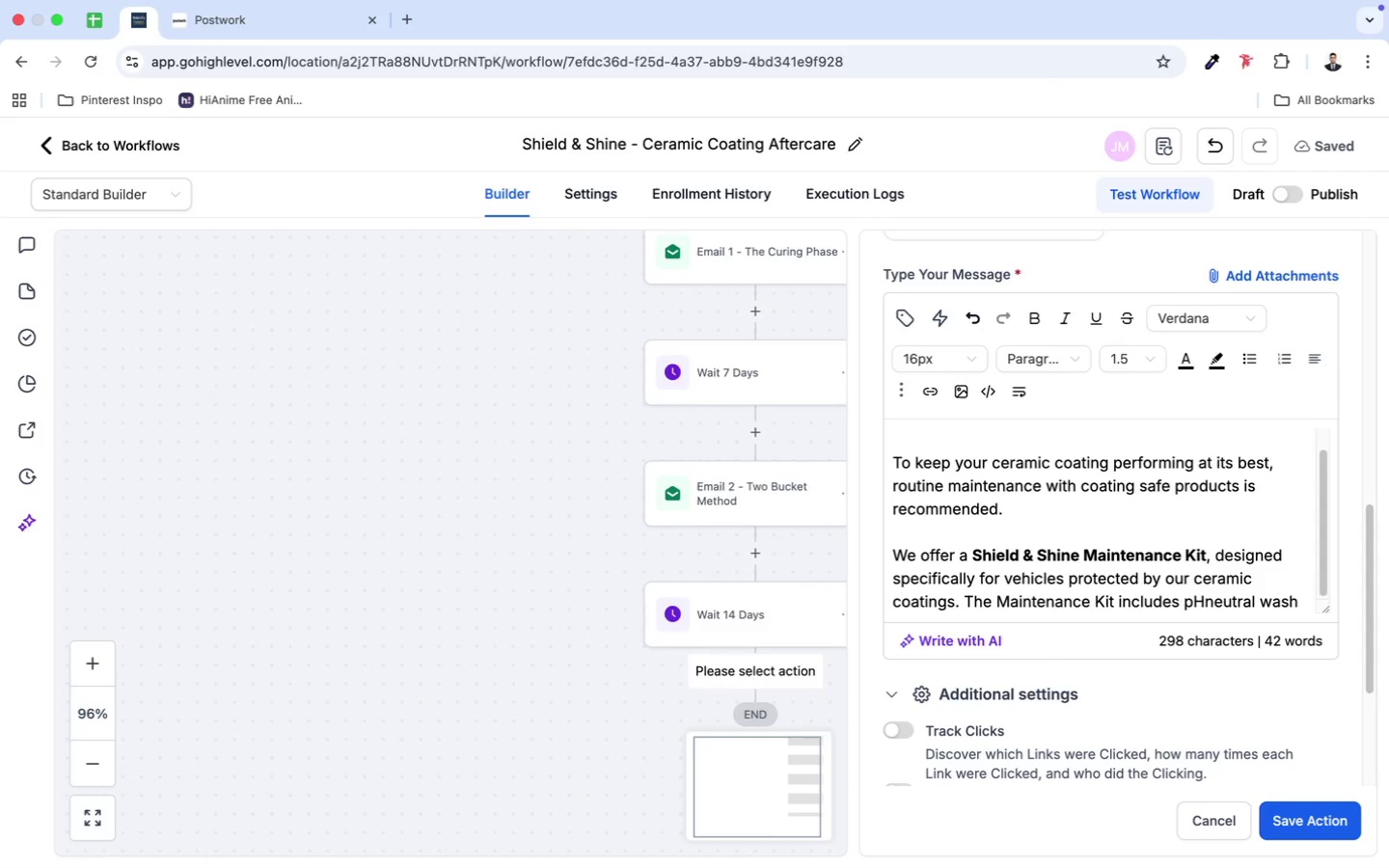 
key(Backspace)
 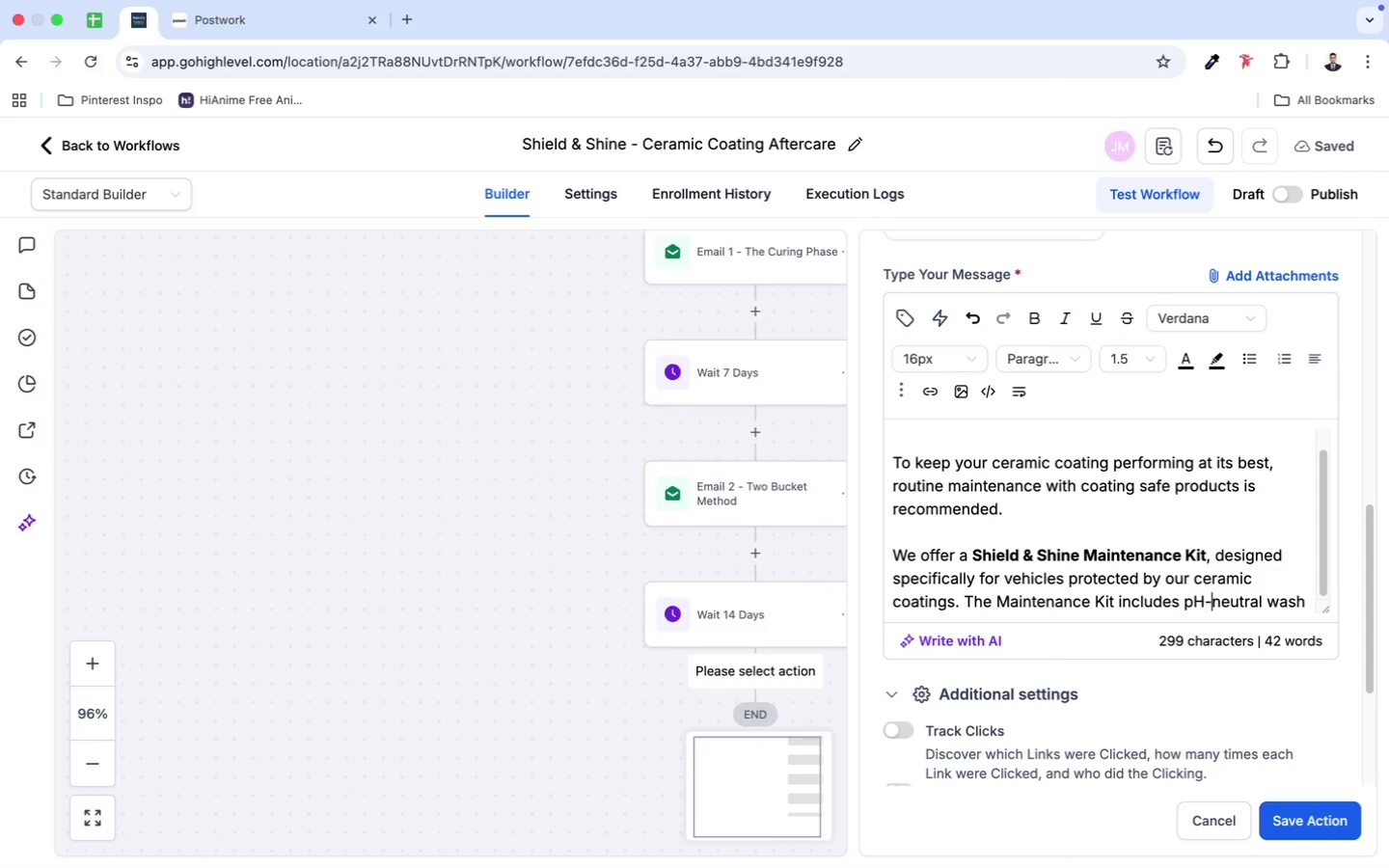 
key(Minus)
 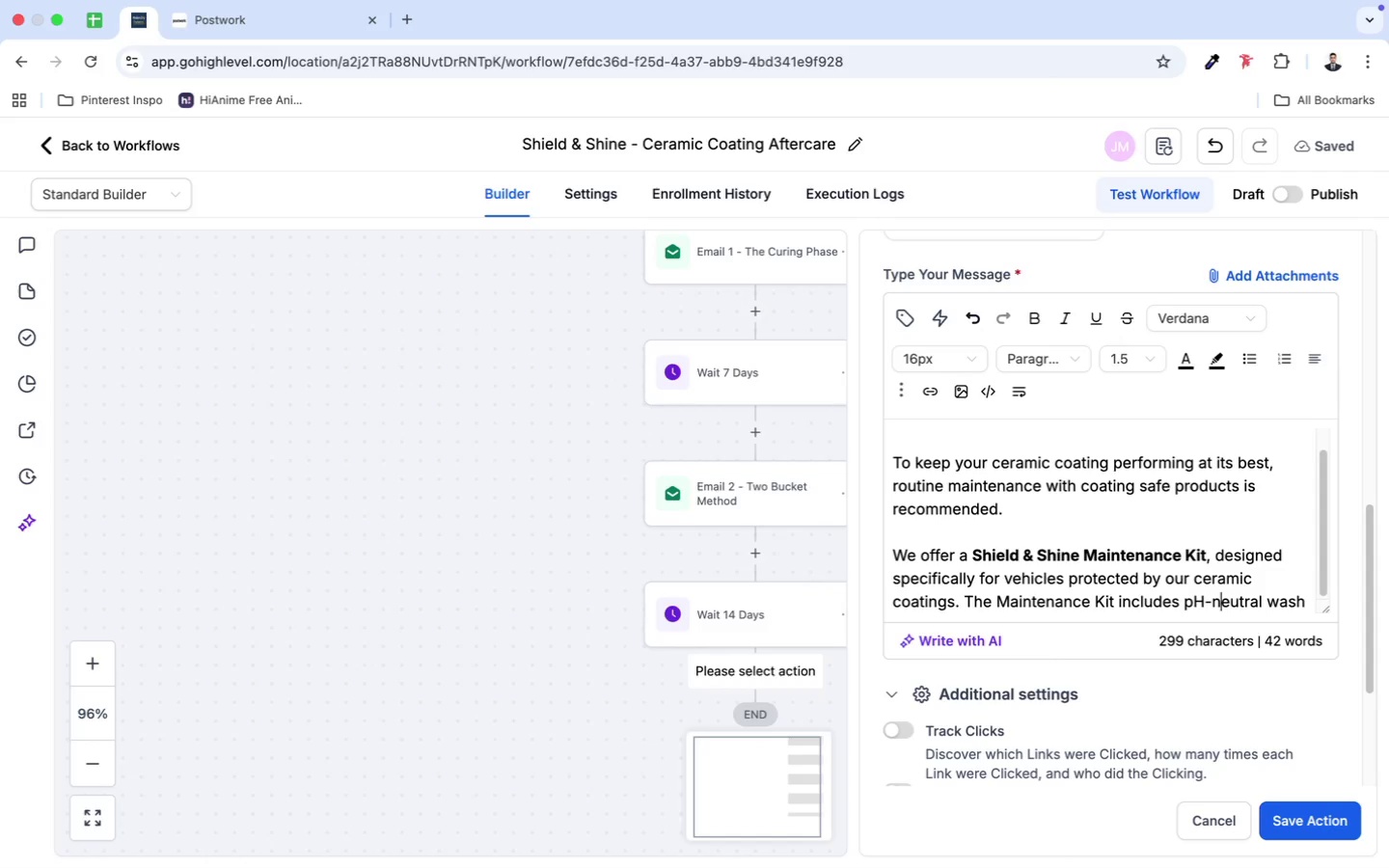 
hold_key(key=ArrowRight, duration=1.18)
 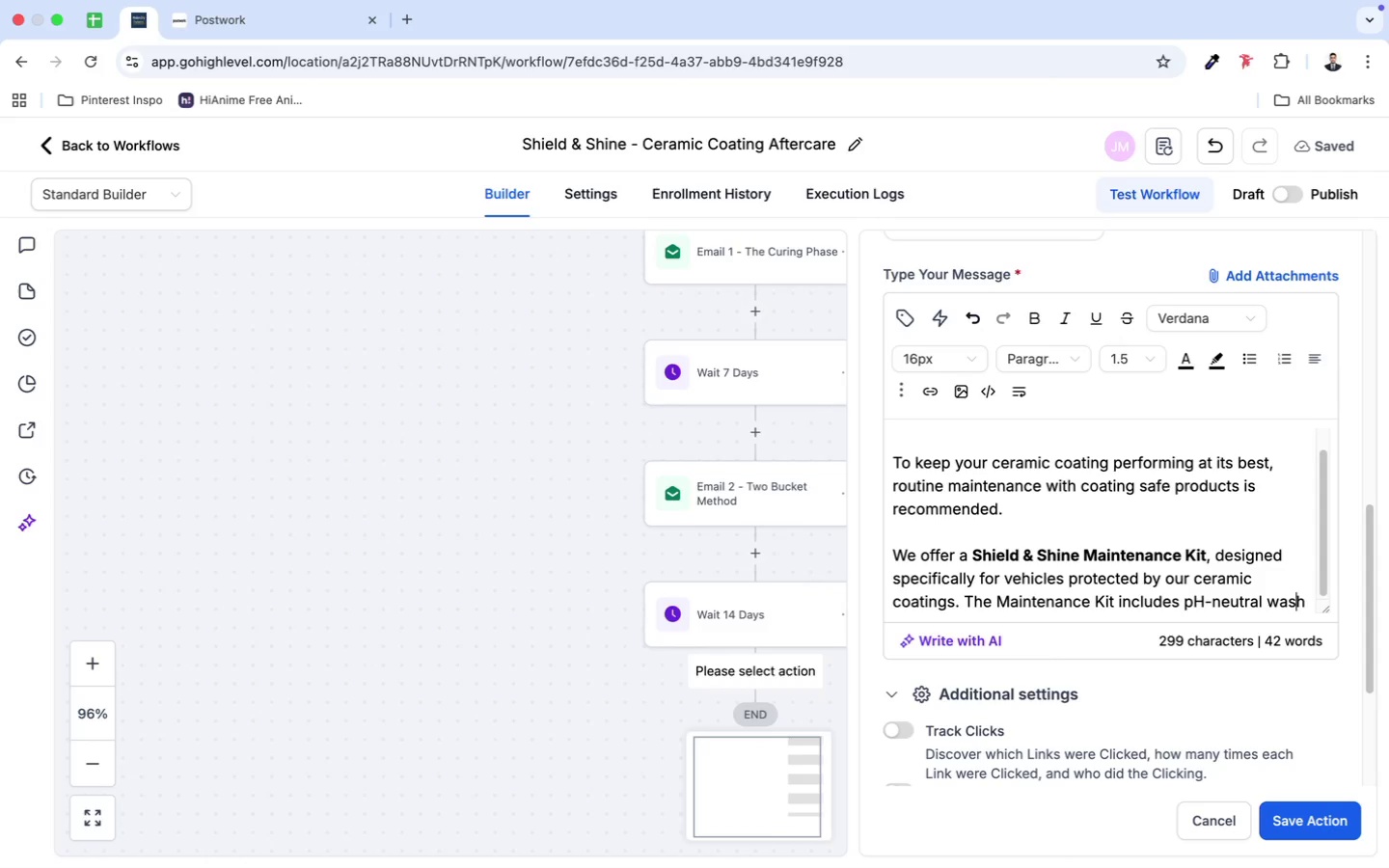 
key(ArrowRight)
 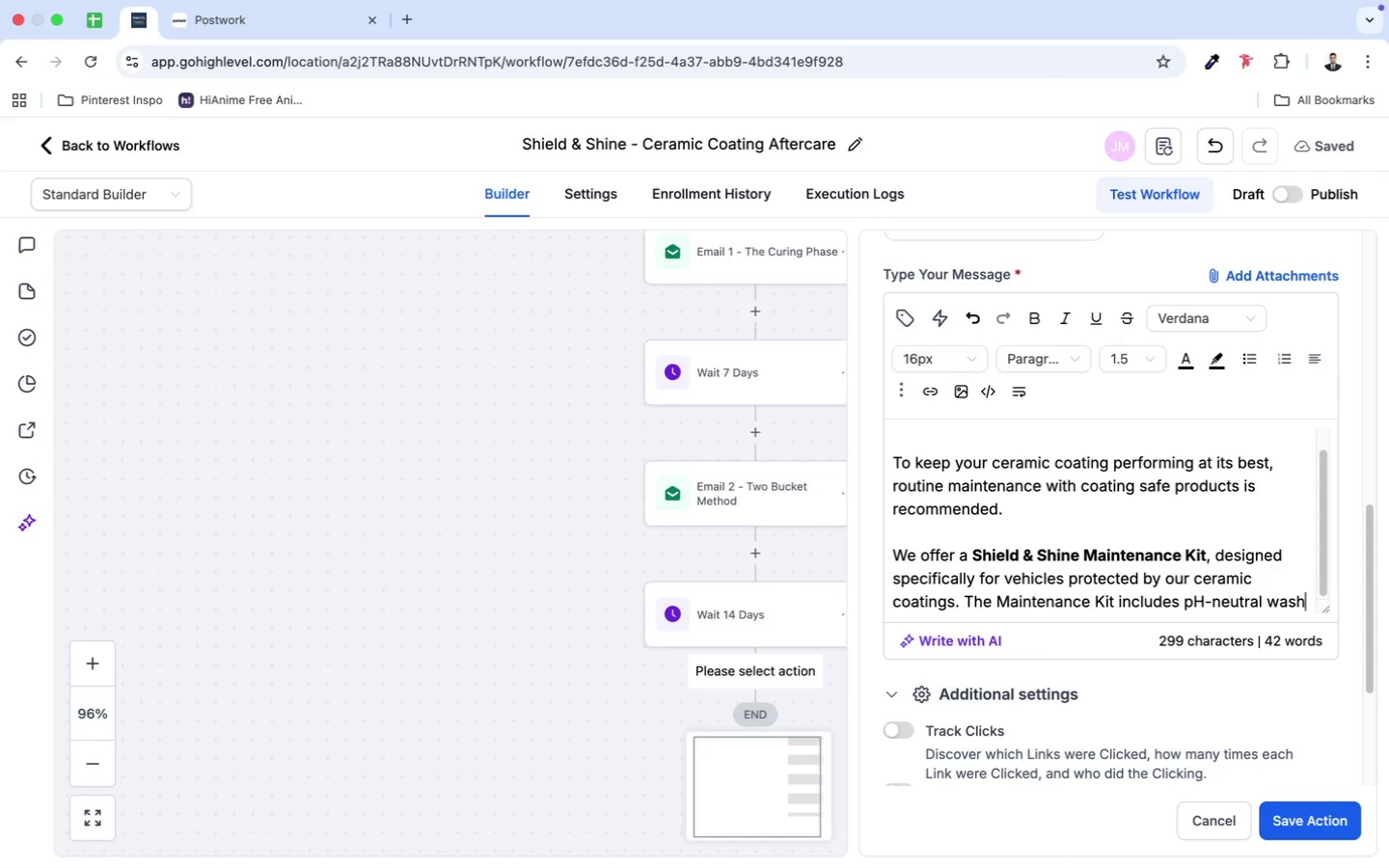 
key(ArrowRight)
 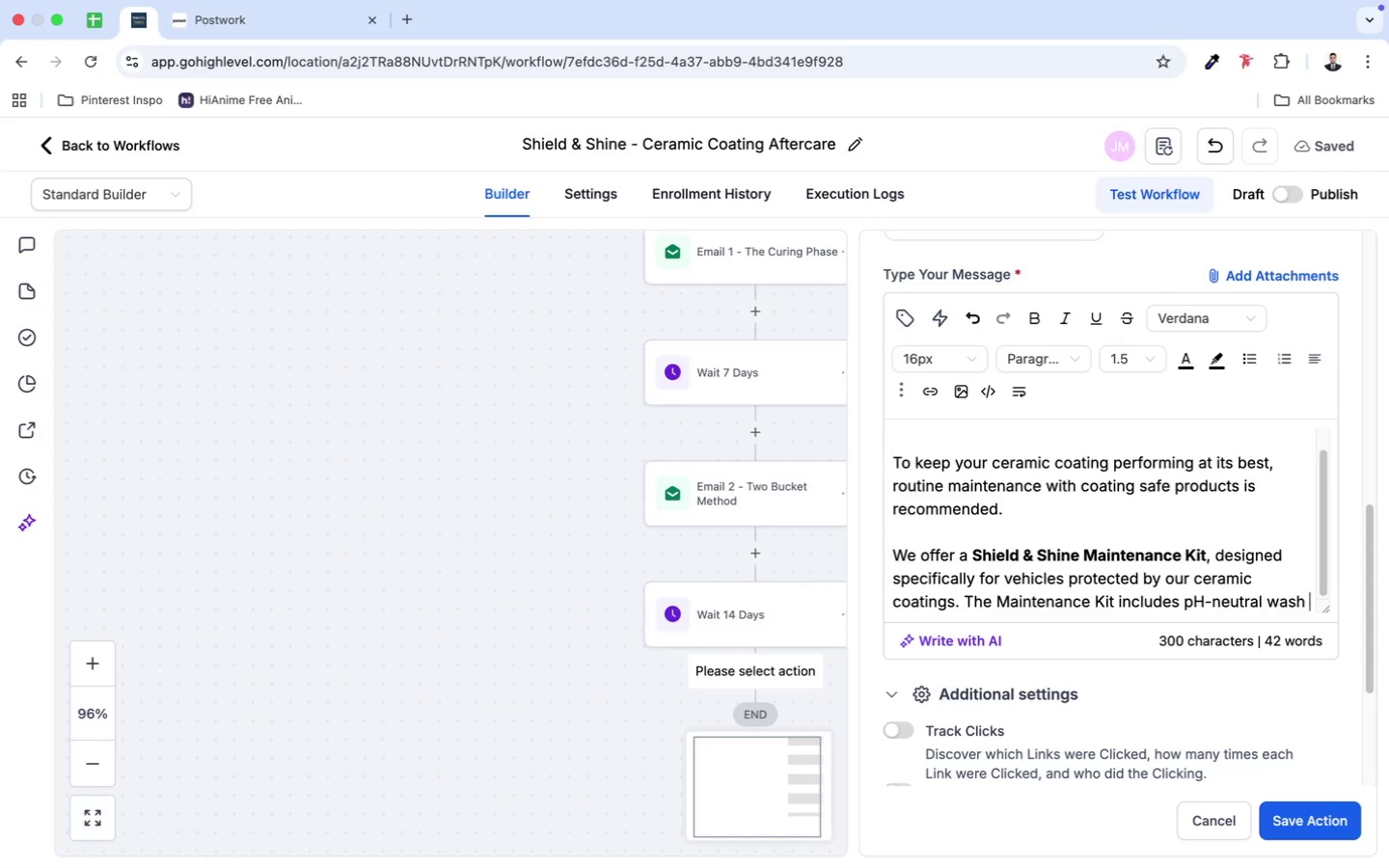 
type( soap and a booster spray to help maintain gloss )
 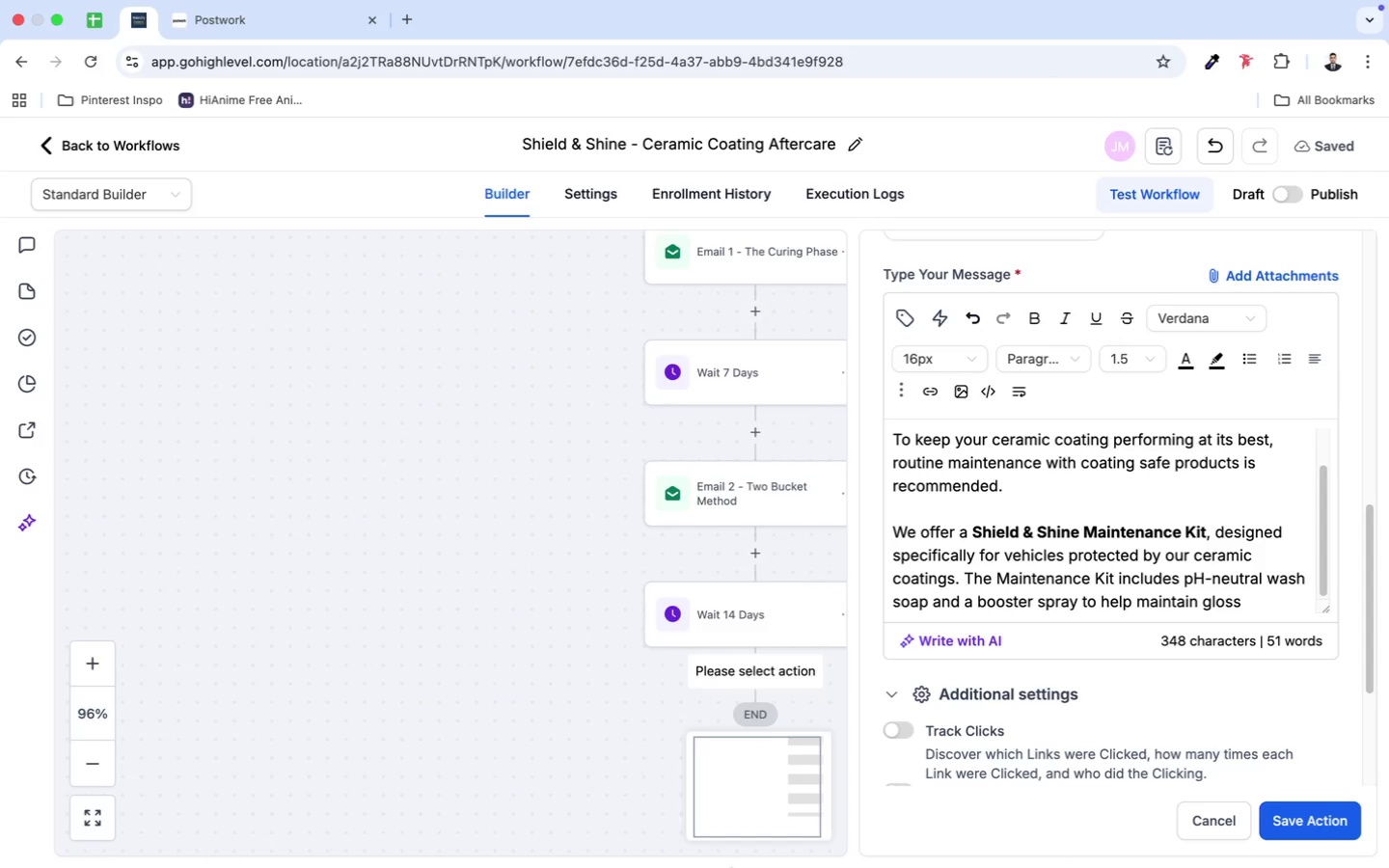 
left_click([754, 840])